 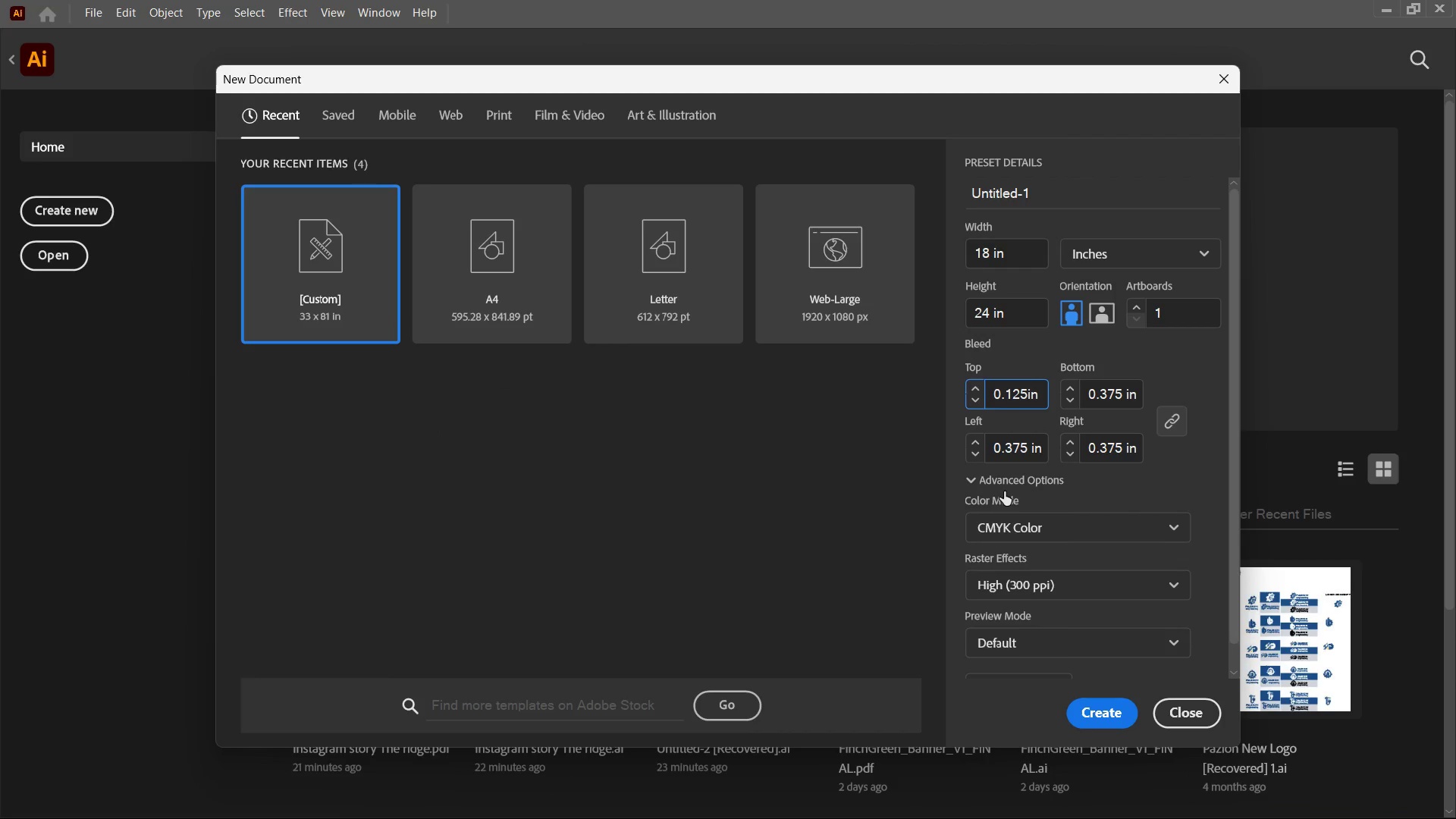 
left_click([1028, 399])
 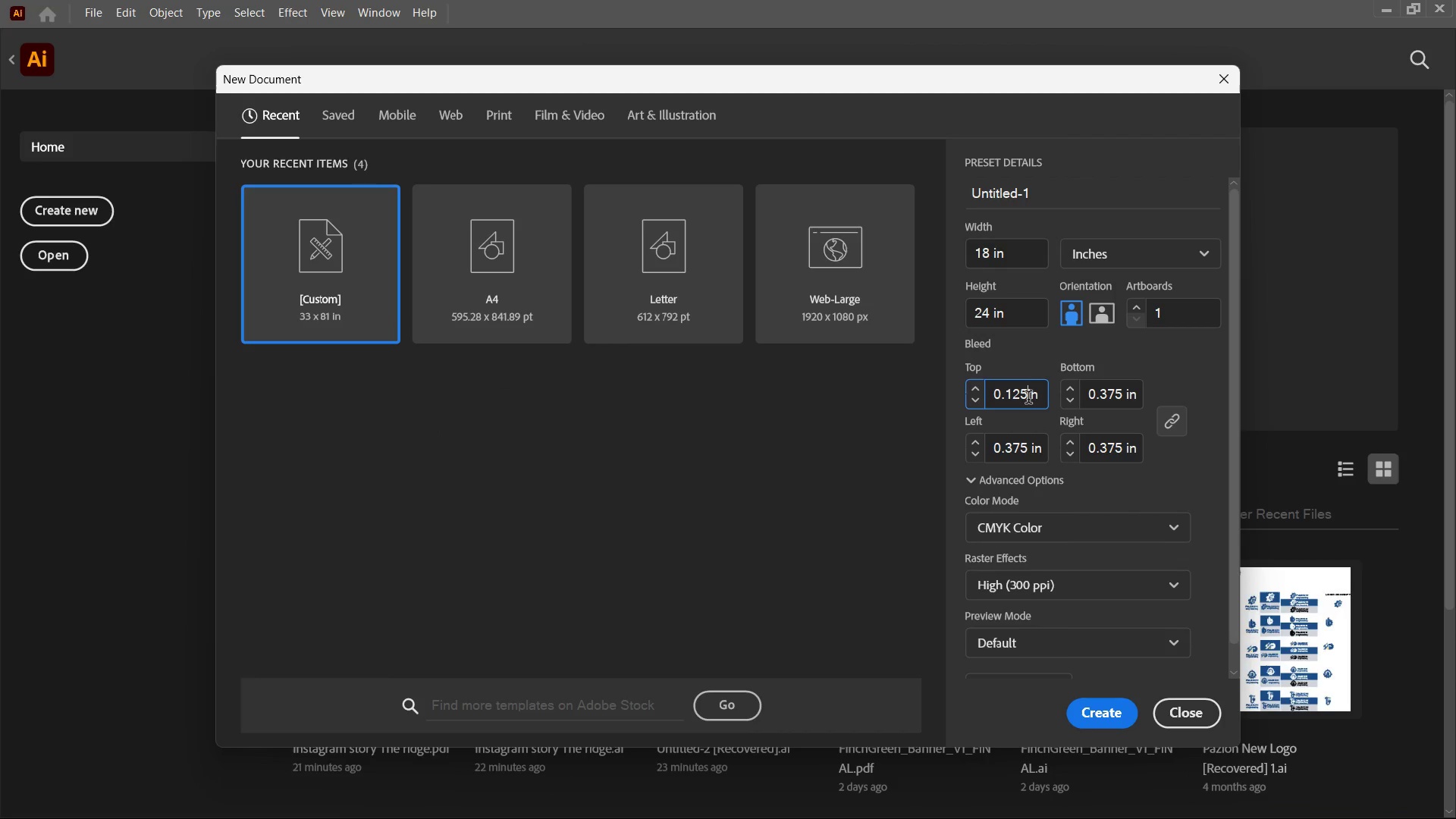 
key(Space)
 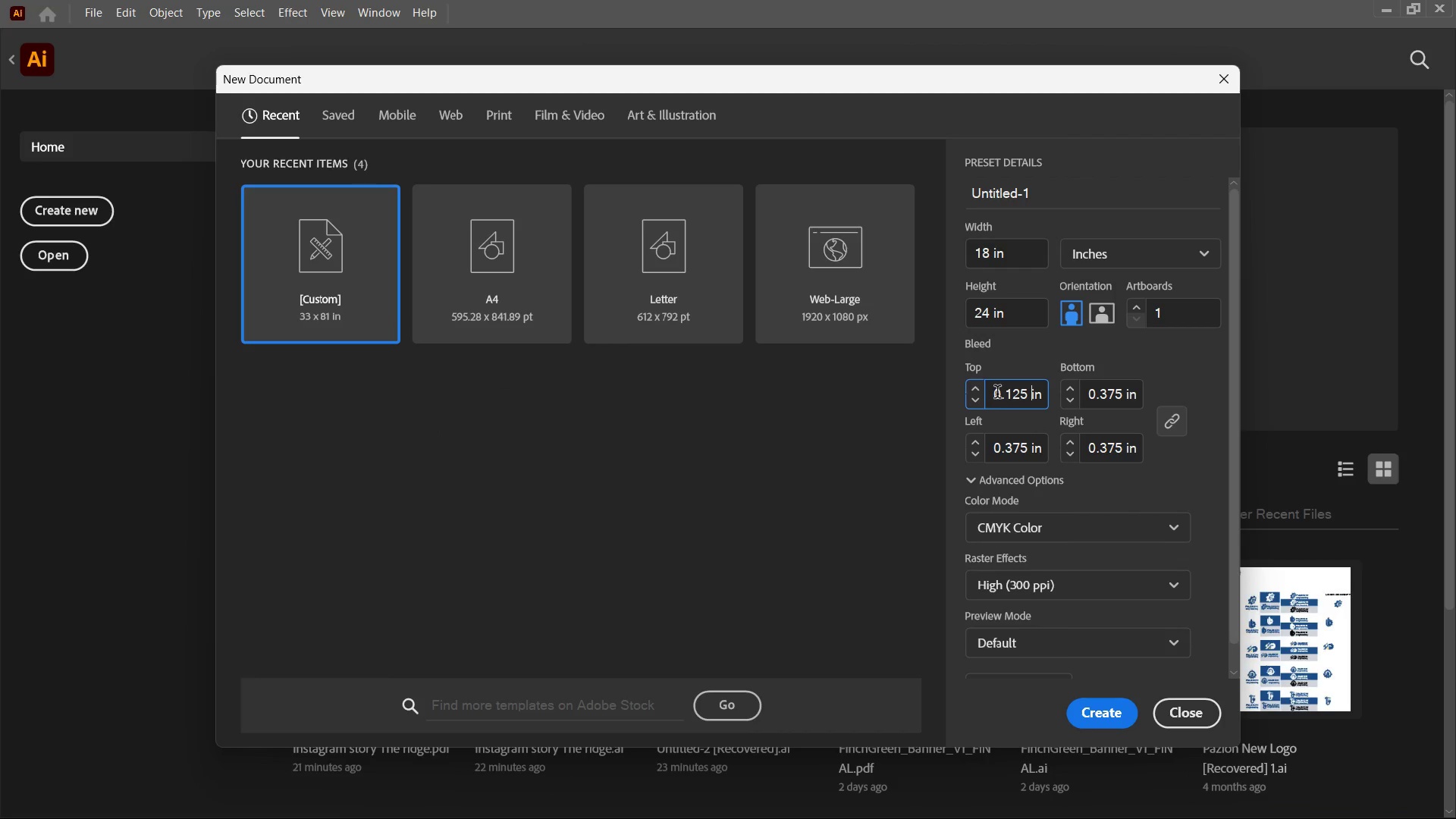 
left_click_drag(start_coordinate=[997, 394], to_coordinate=[1068, 391])
 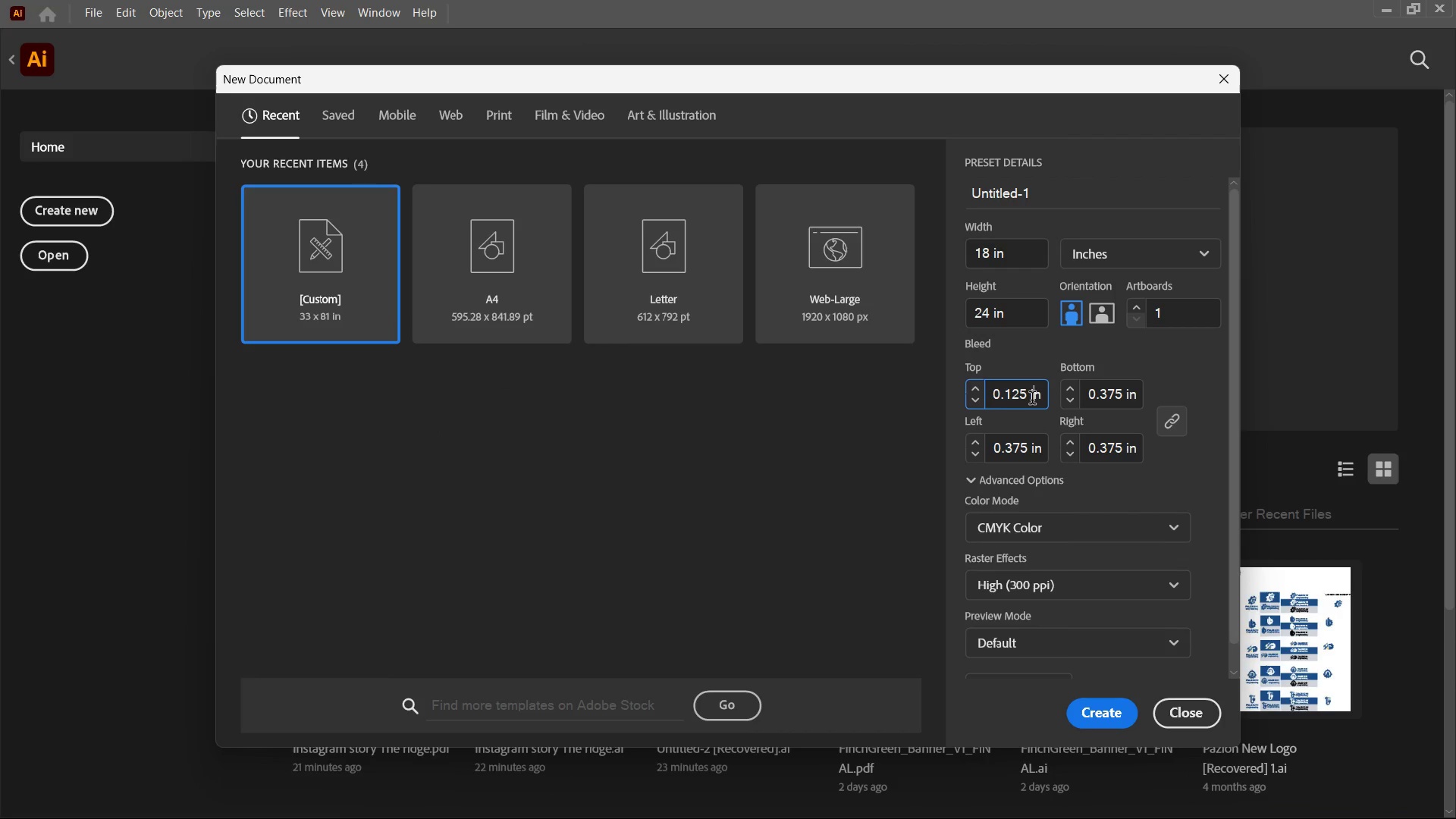 
double_click([1032, 400])
 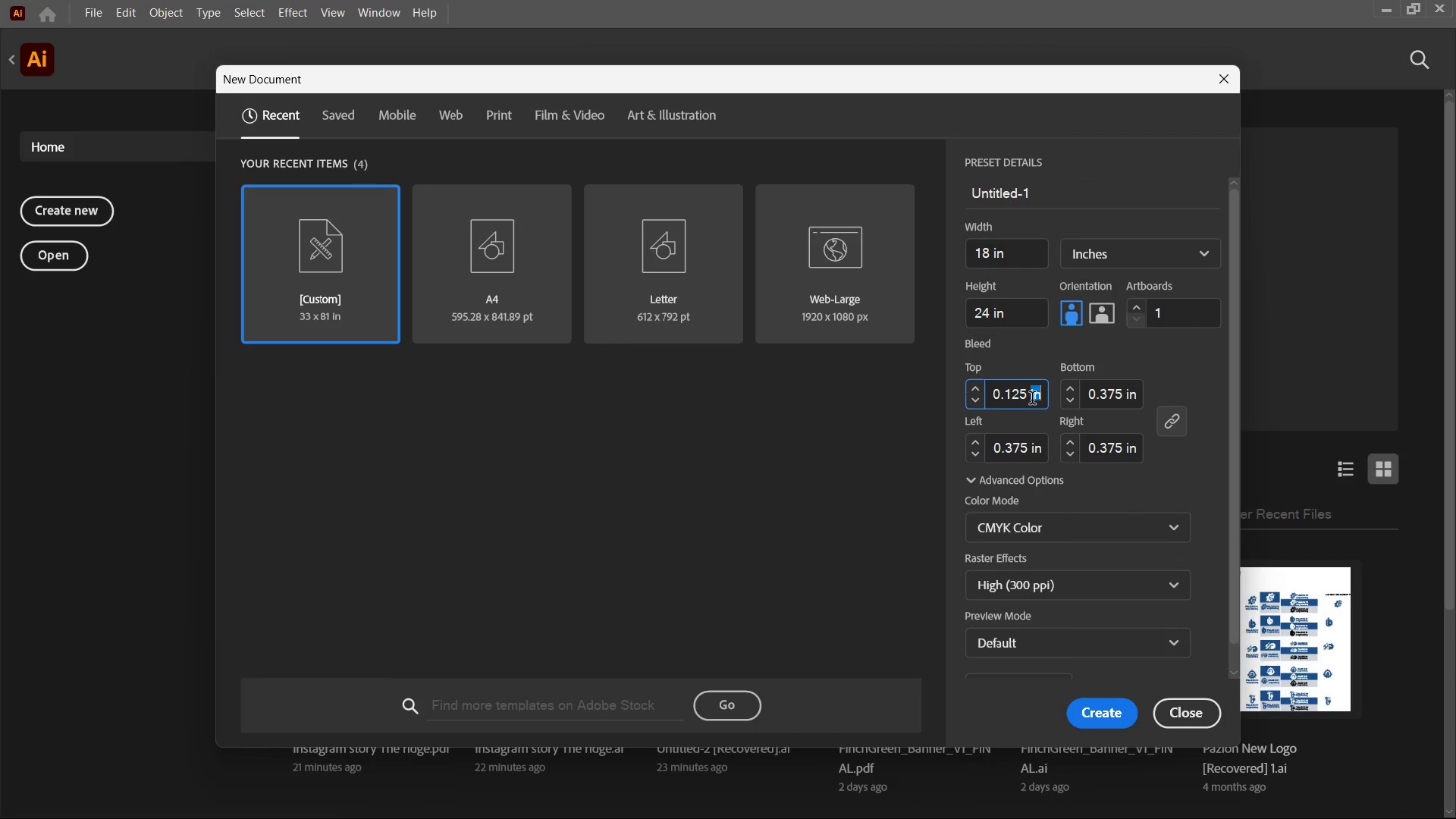 
triple_click([1032, 400])
 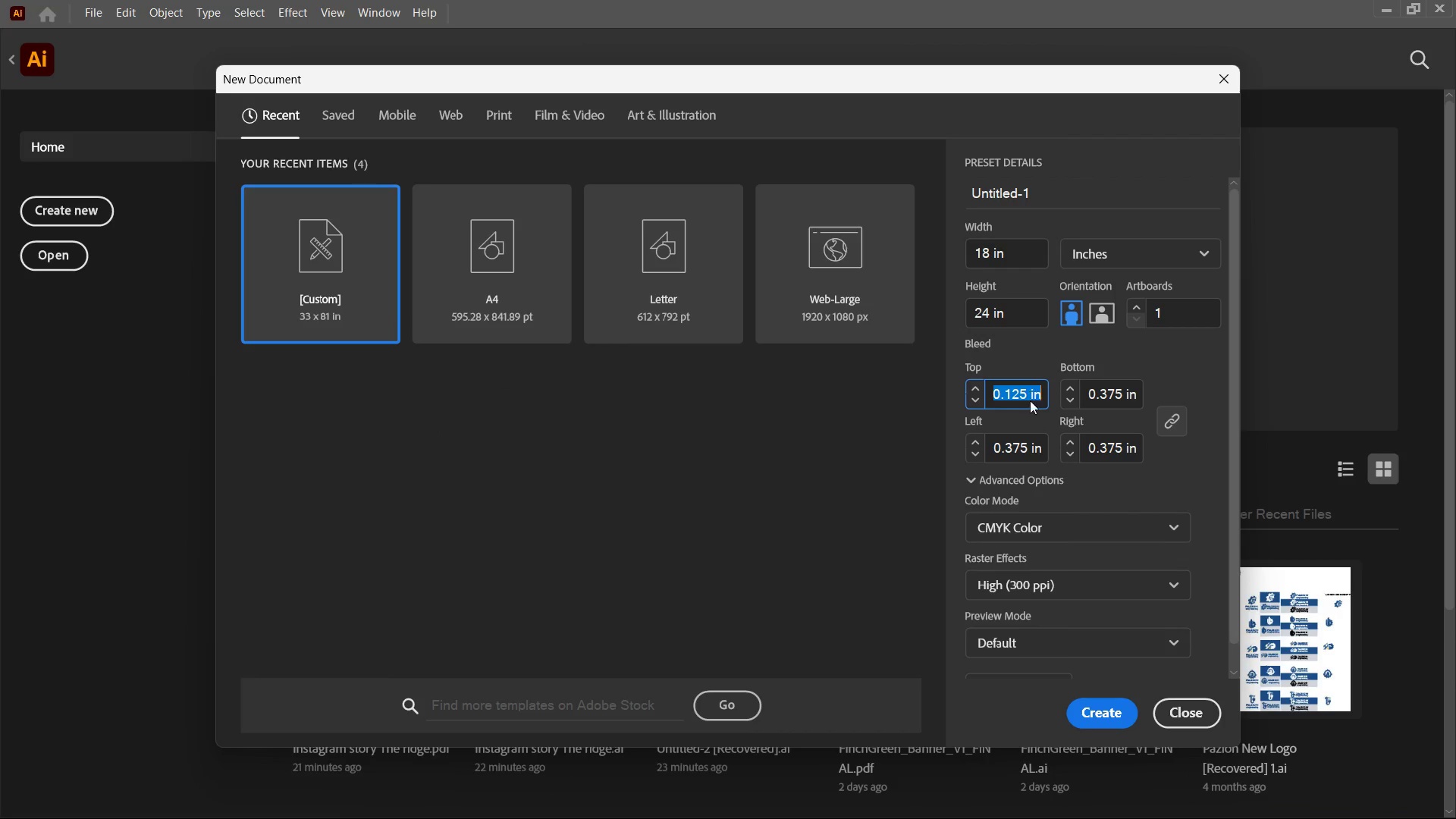 
key(Control+C)
 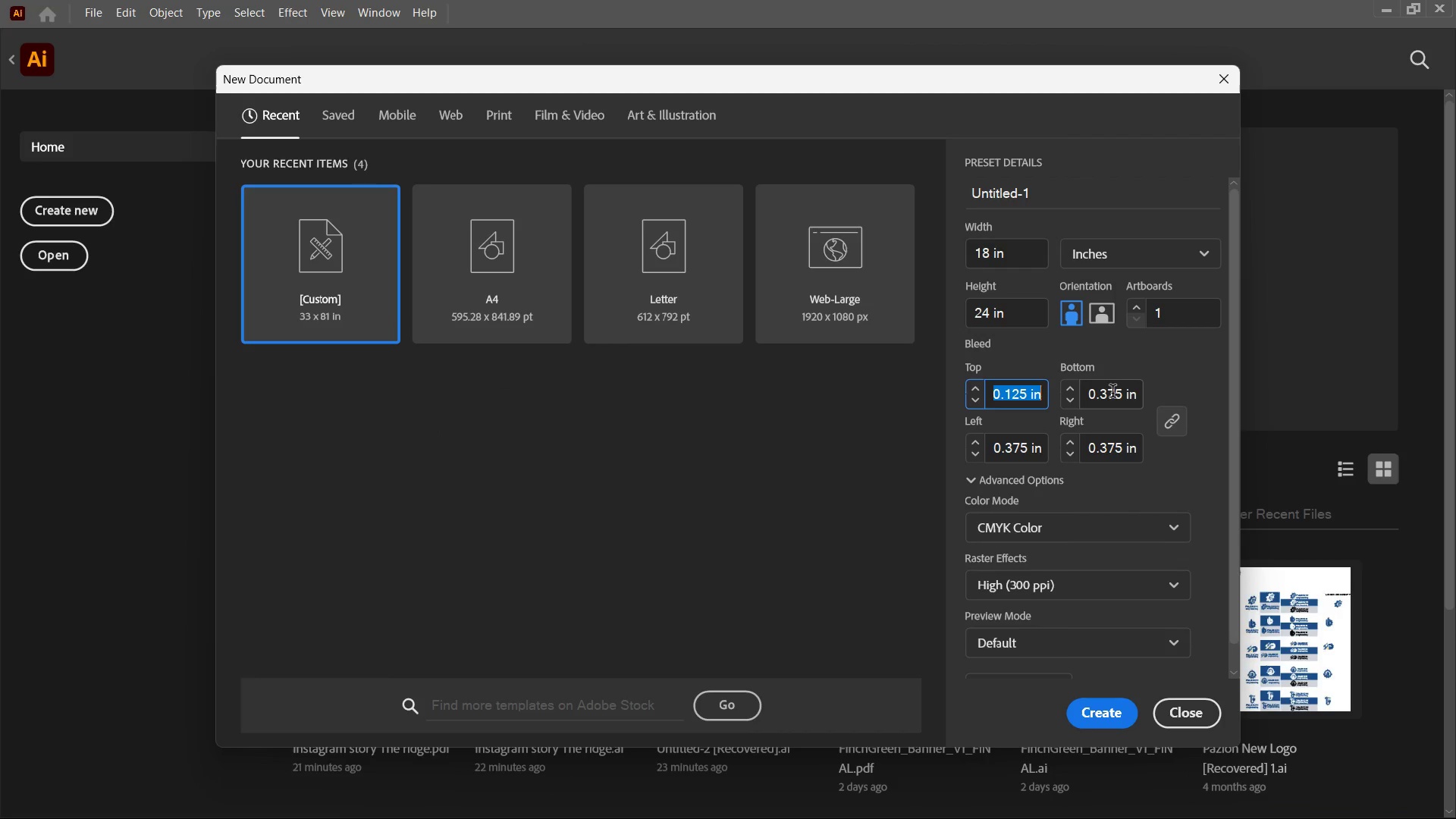 
left_click([1112, 391])
 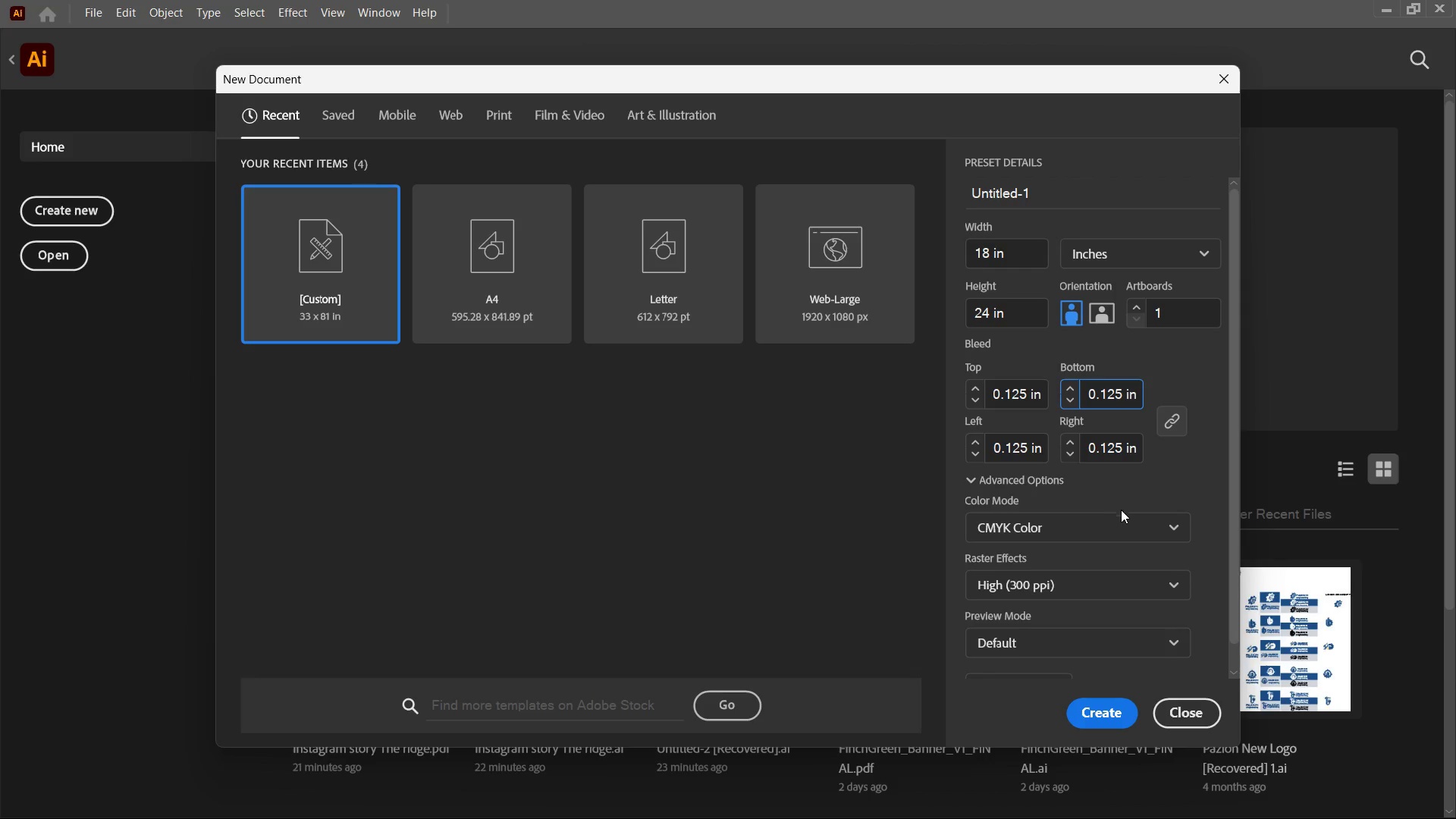 
left_click([1186, 478])
 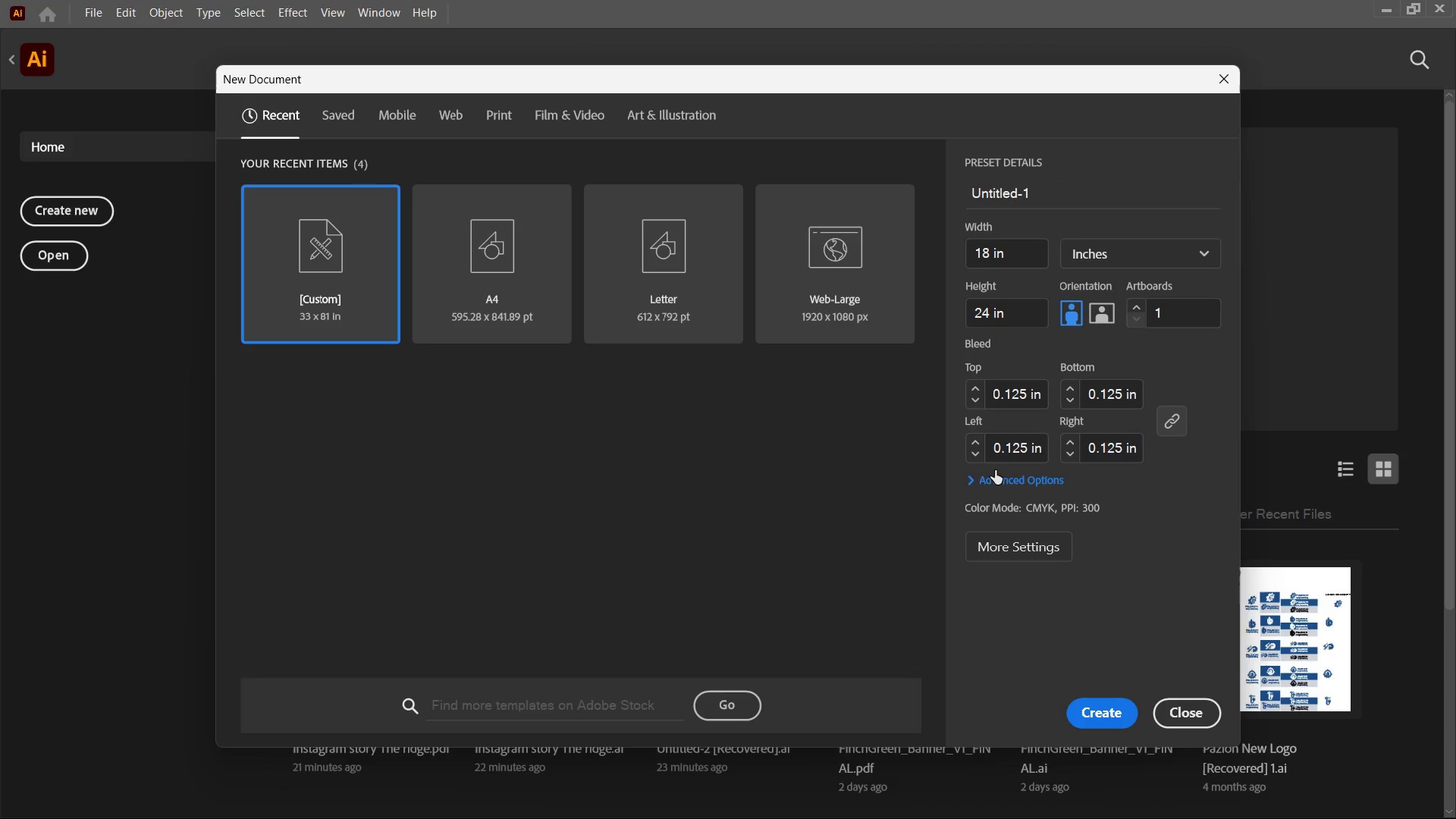 
left_click([974, 480])
 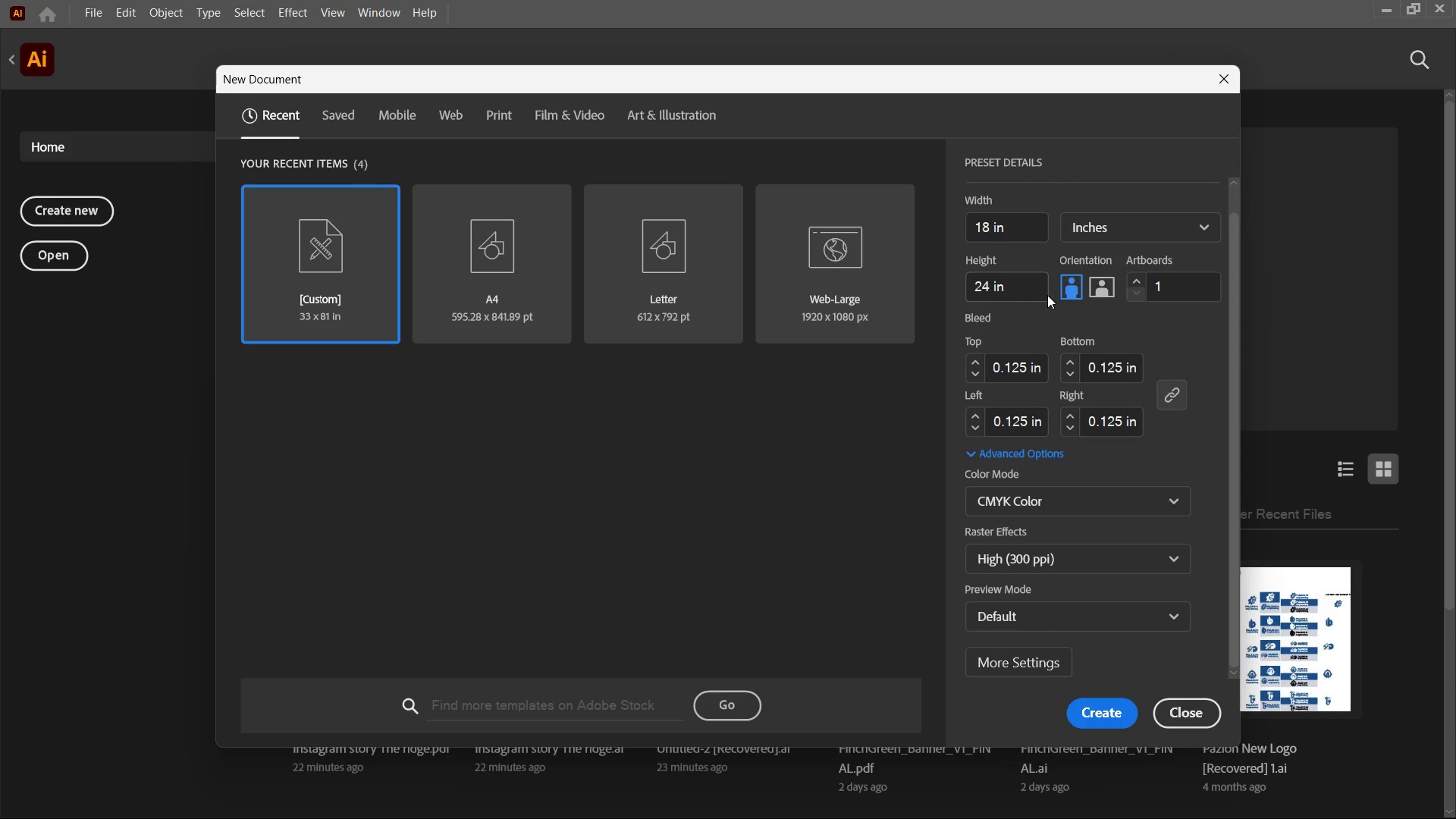 
left_click([1103, 705])
 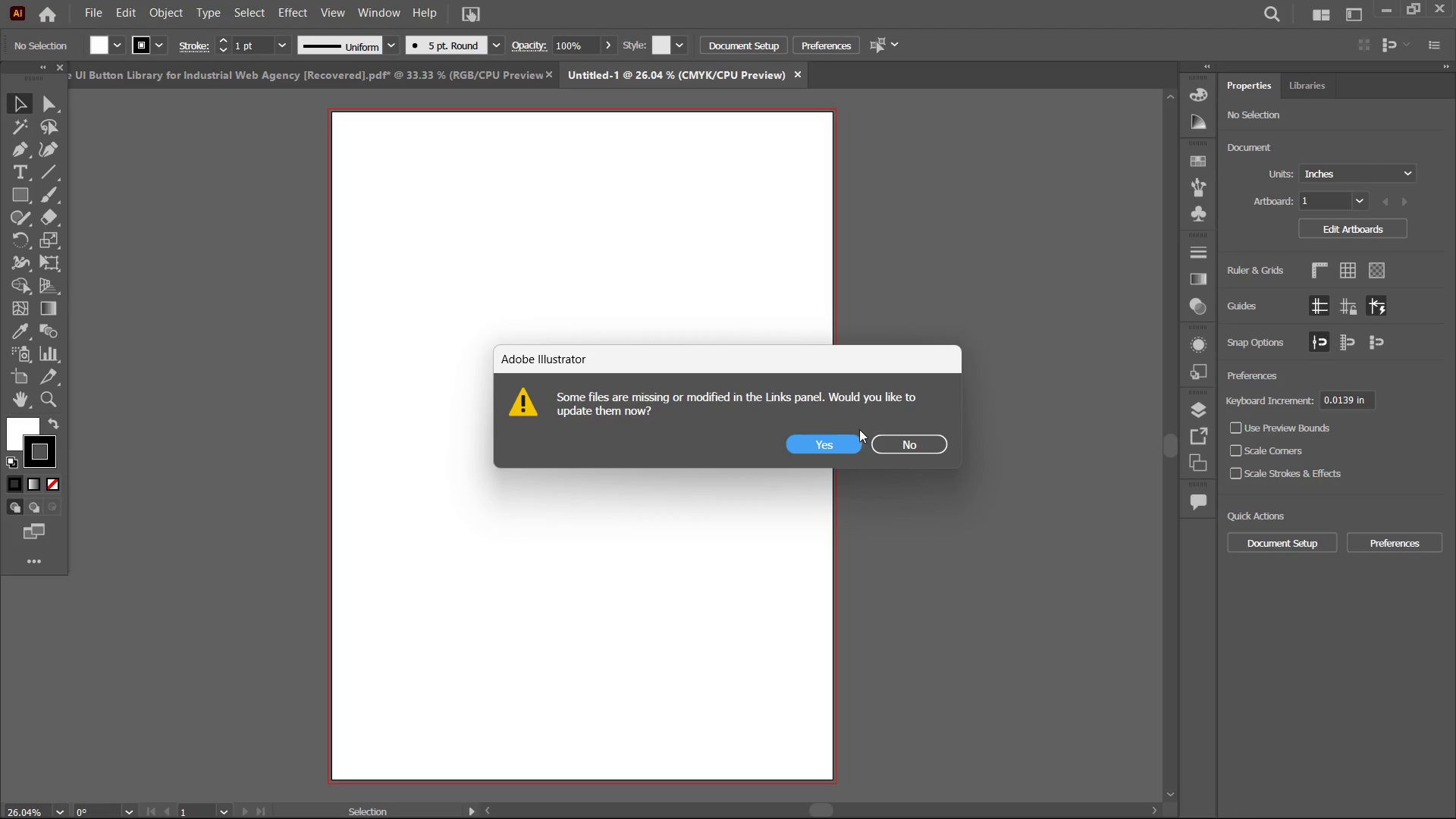 
left_click([897, 447])
 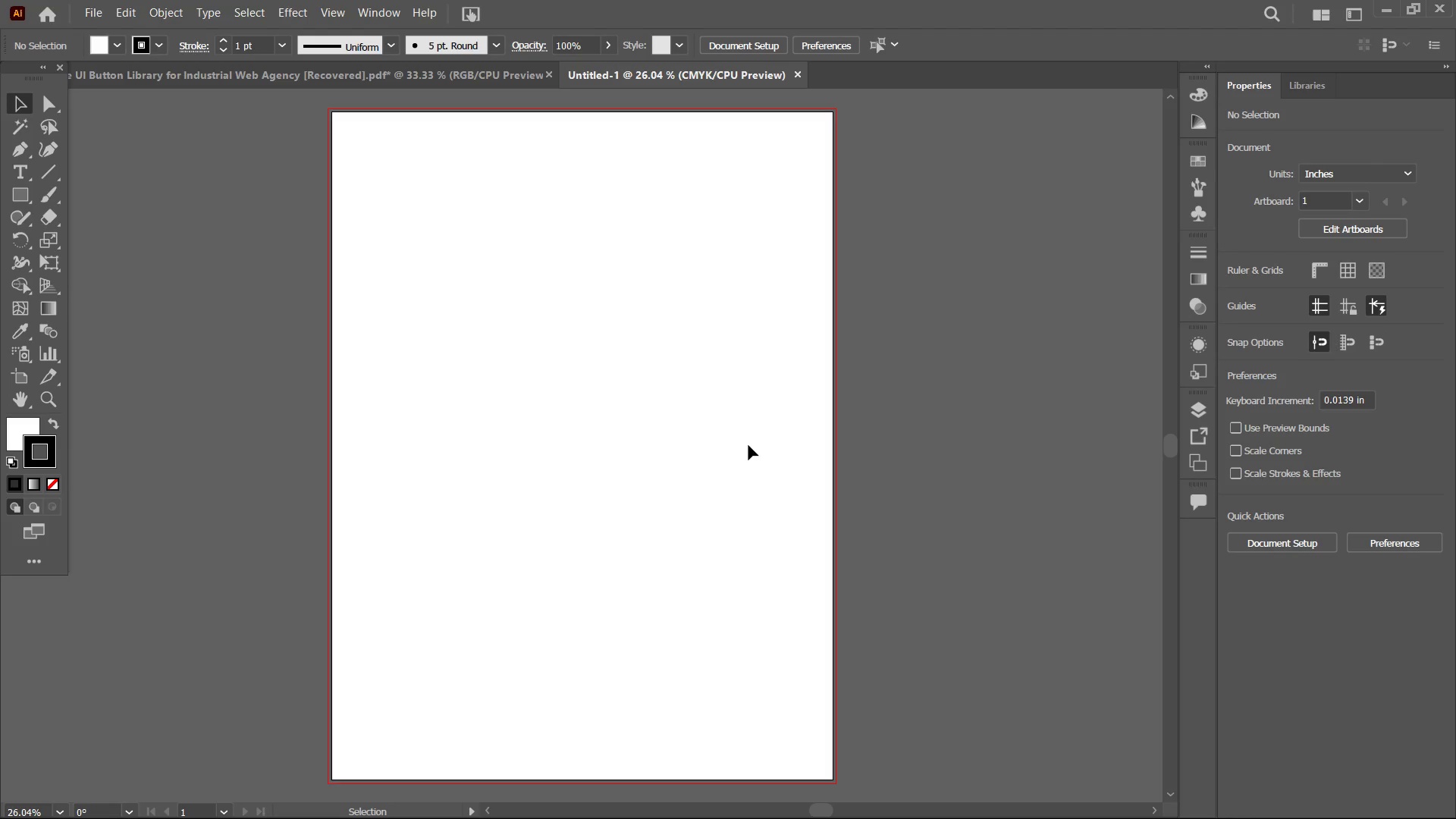 
hold_key(key=Space, duration=0.84)
 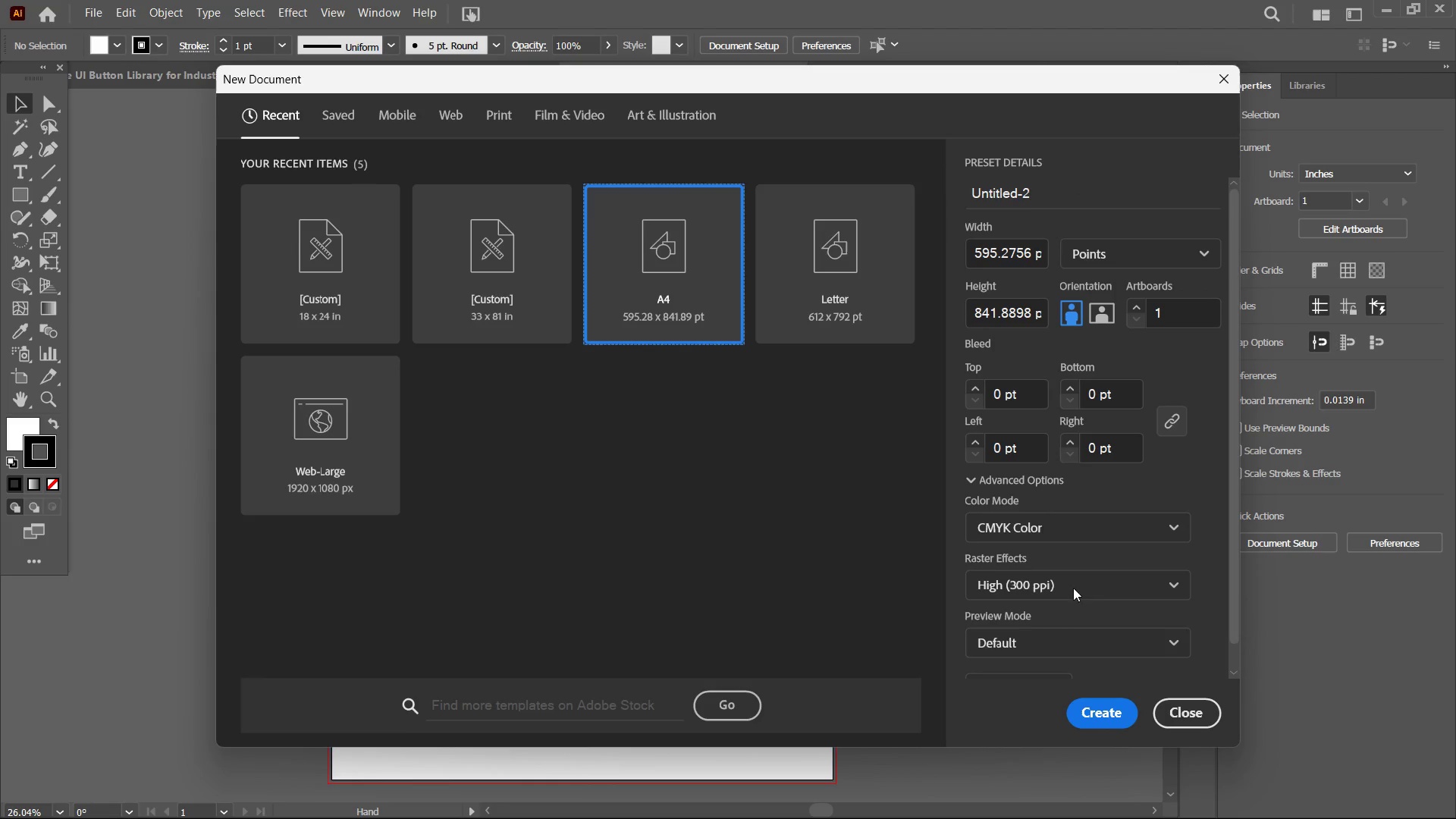 
left_click_drag(start_coordinate=[568, 324], to_coordinate=[588, 343])
 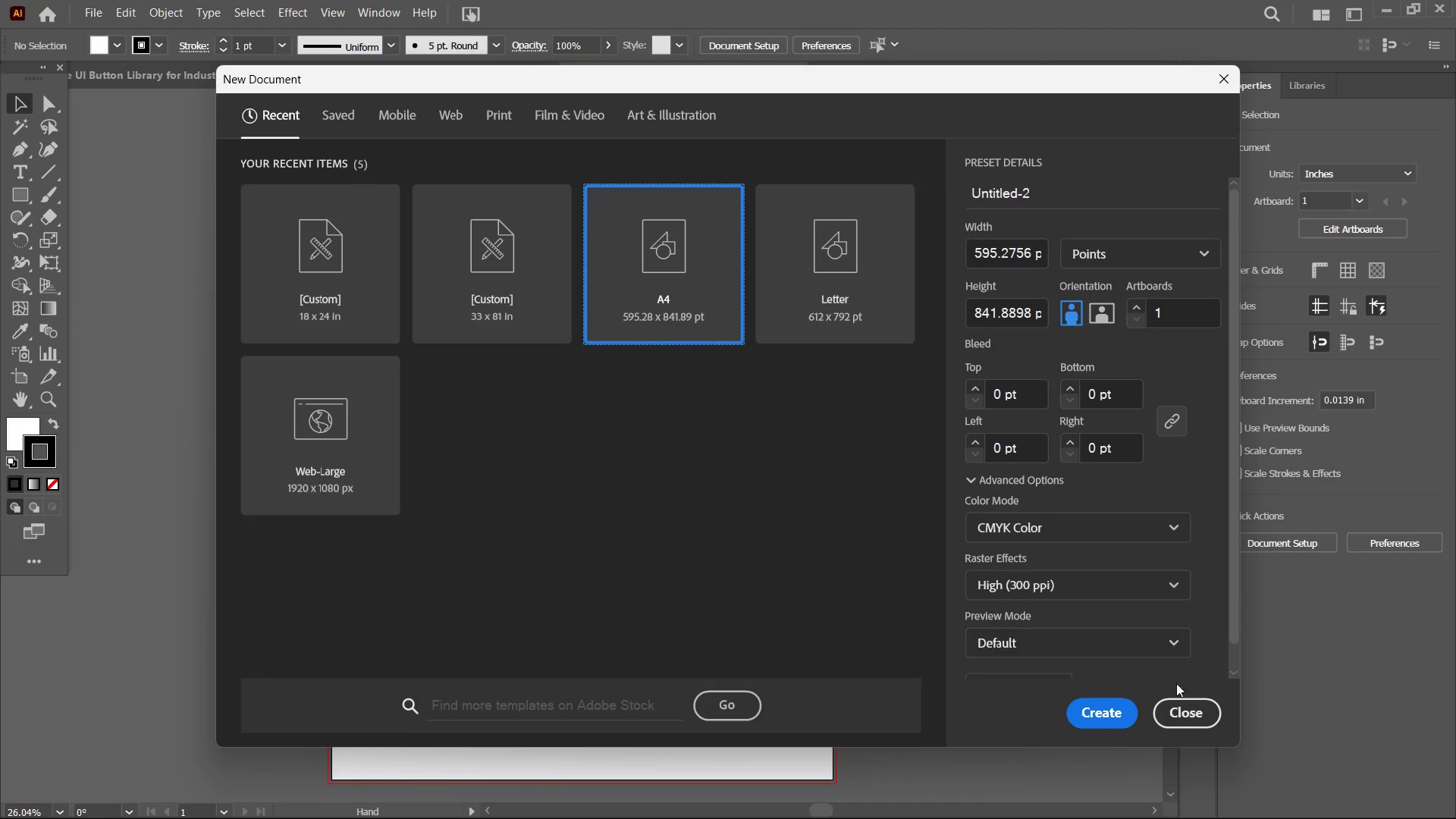 
left_click([1177, 703])
 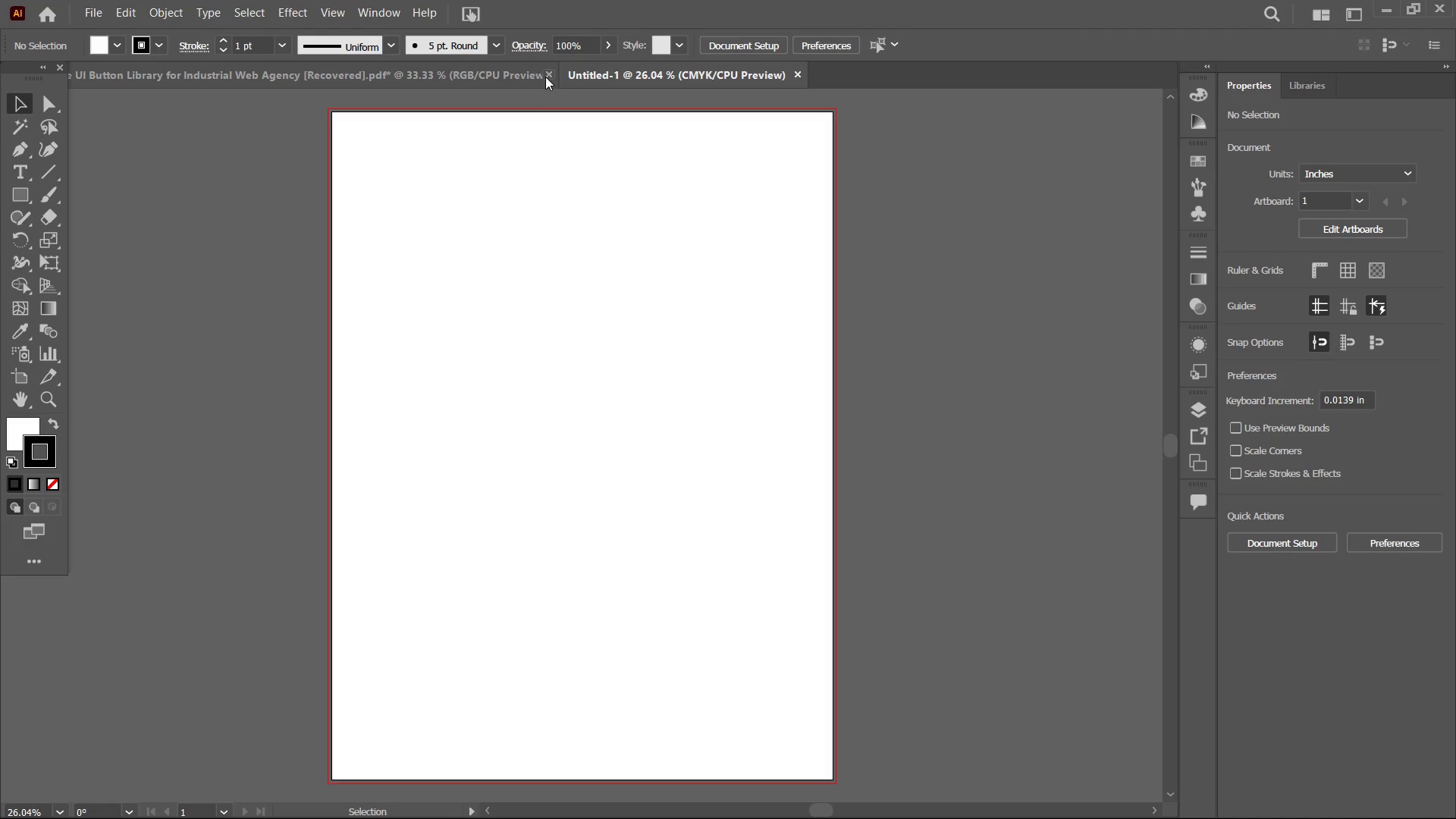 
left_click([545, 76])
 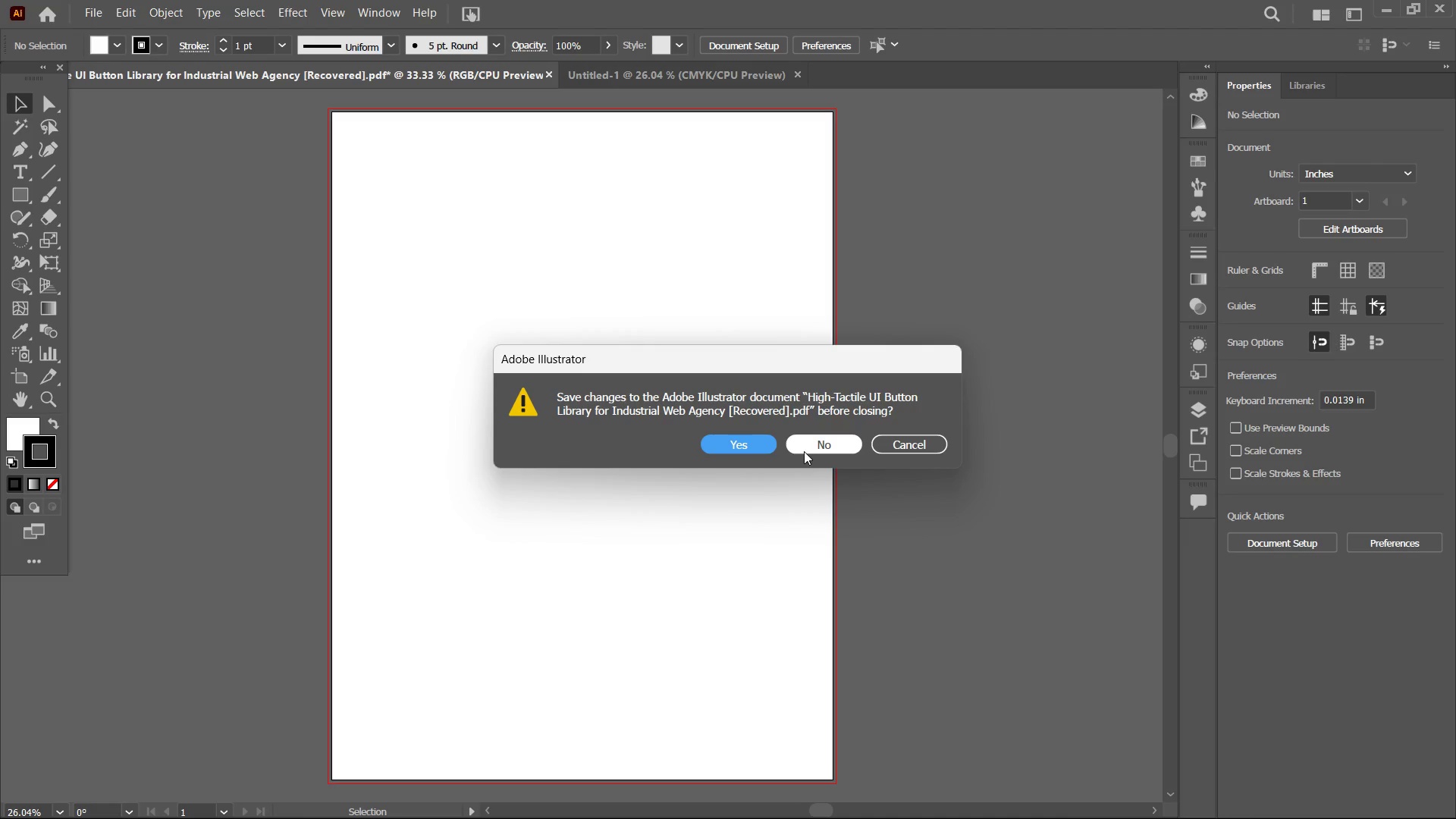 
left_click([805, 446])
 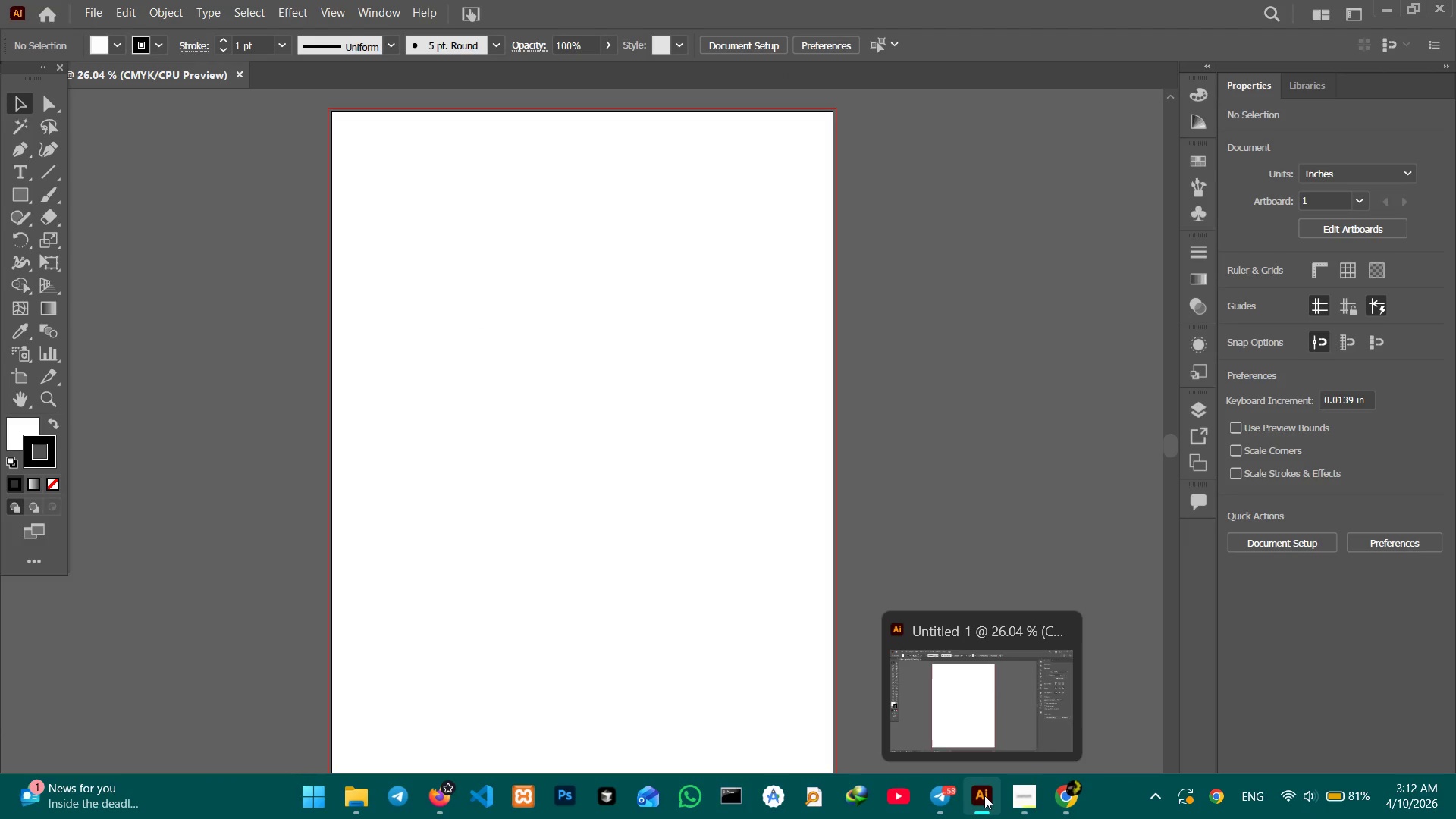 
left_click([984, 795])
 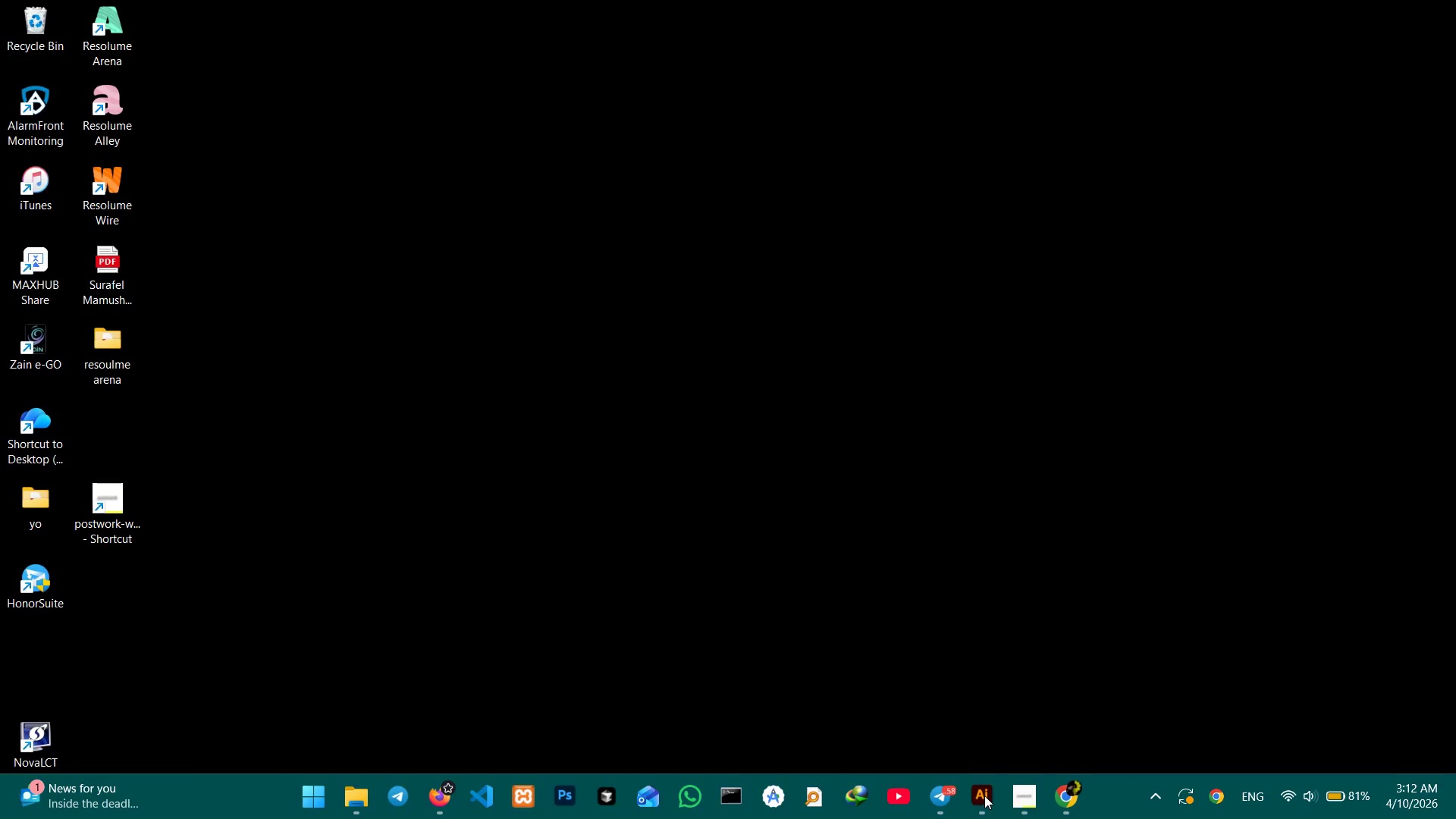 
left_click([984, 795])
 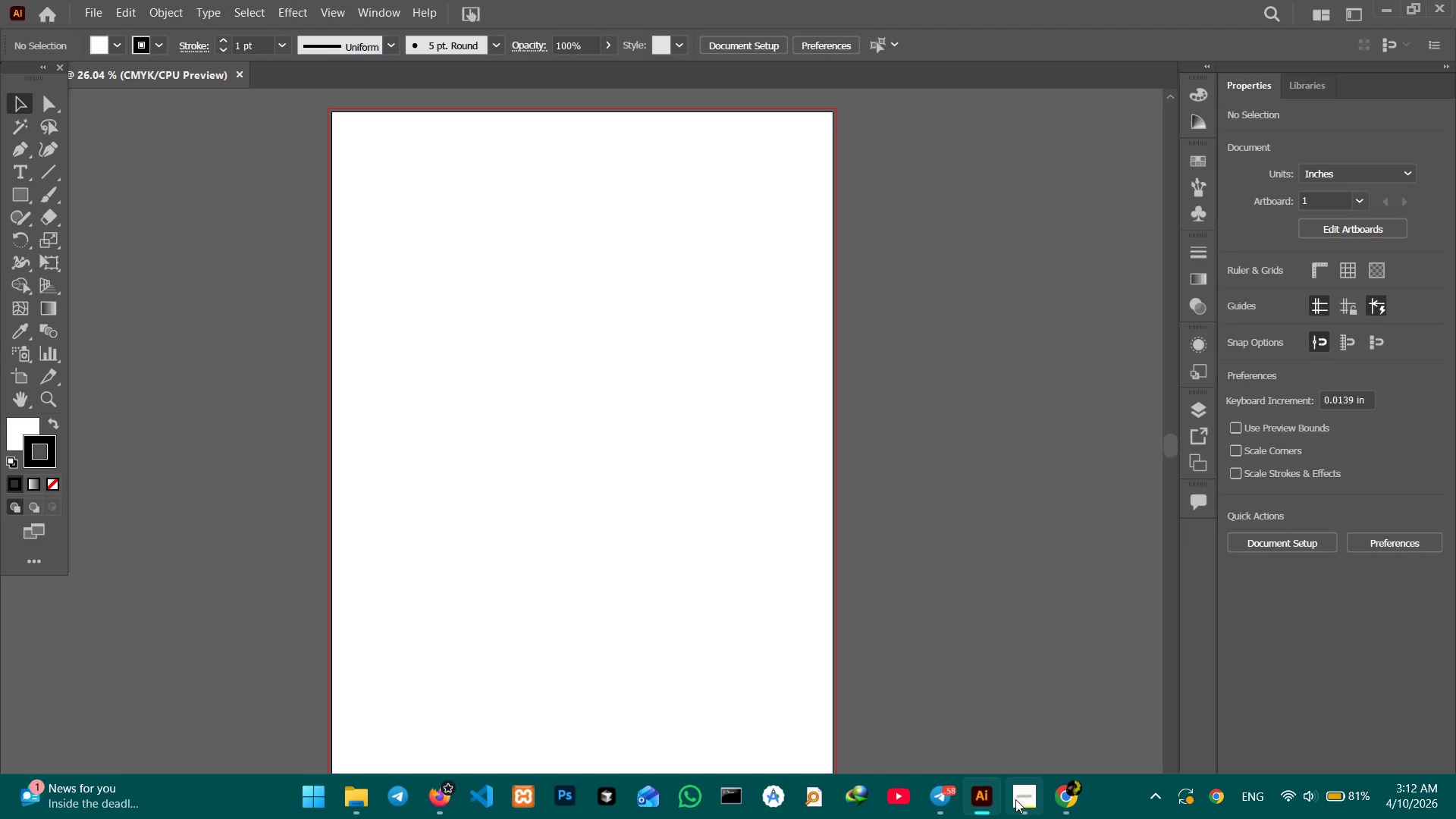 
left_click([1015, 799])